 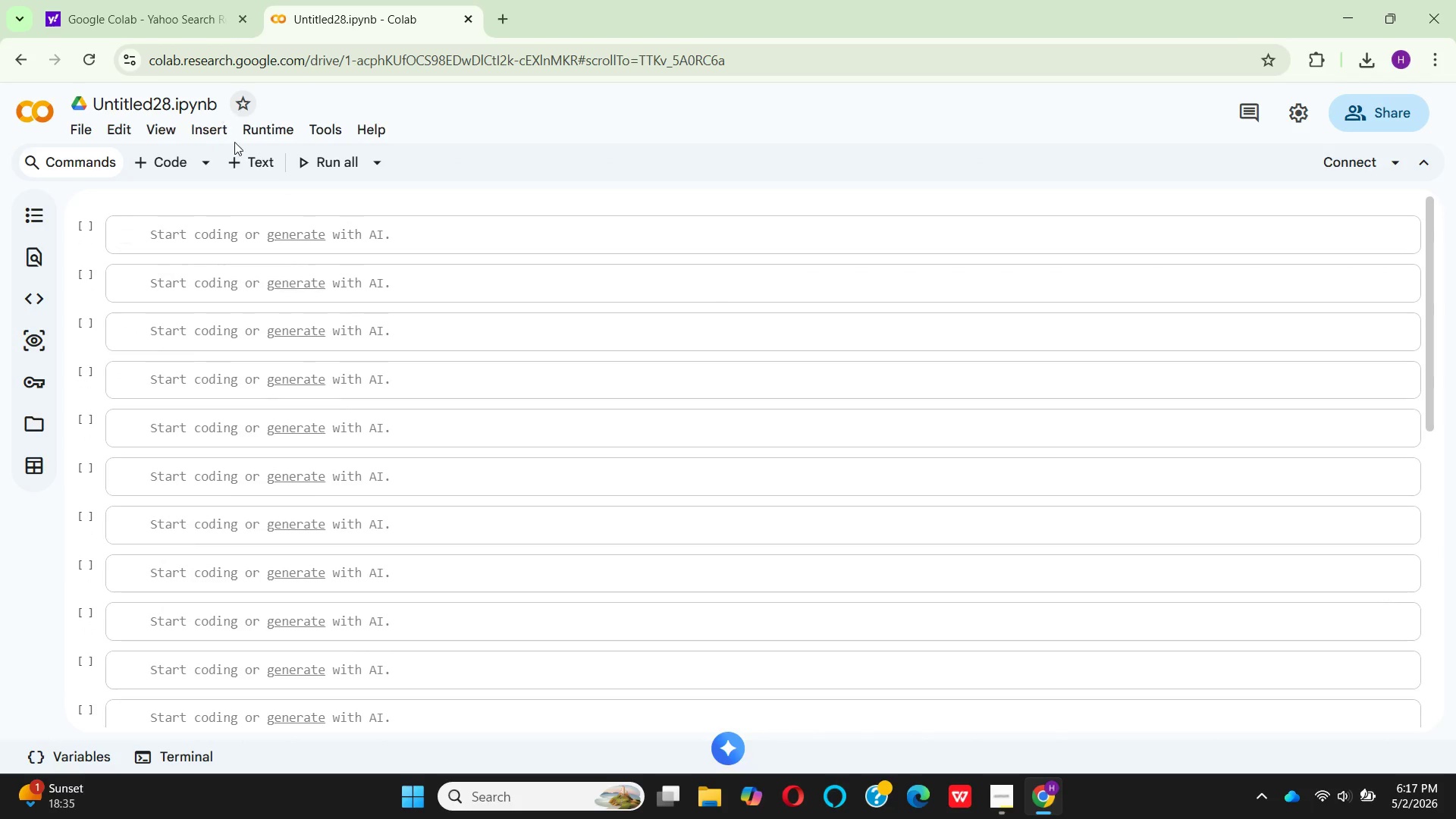 
left_click([1364, 649])
 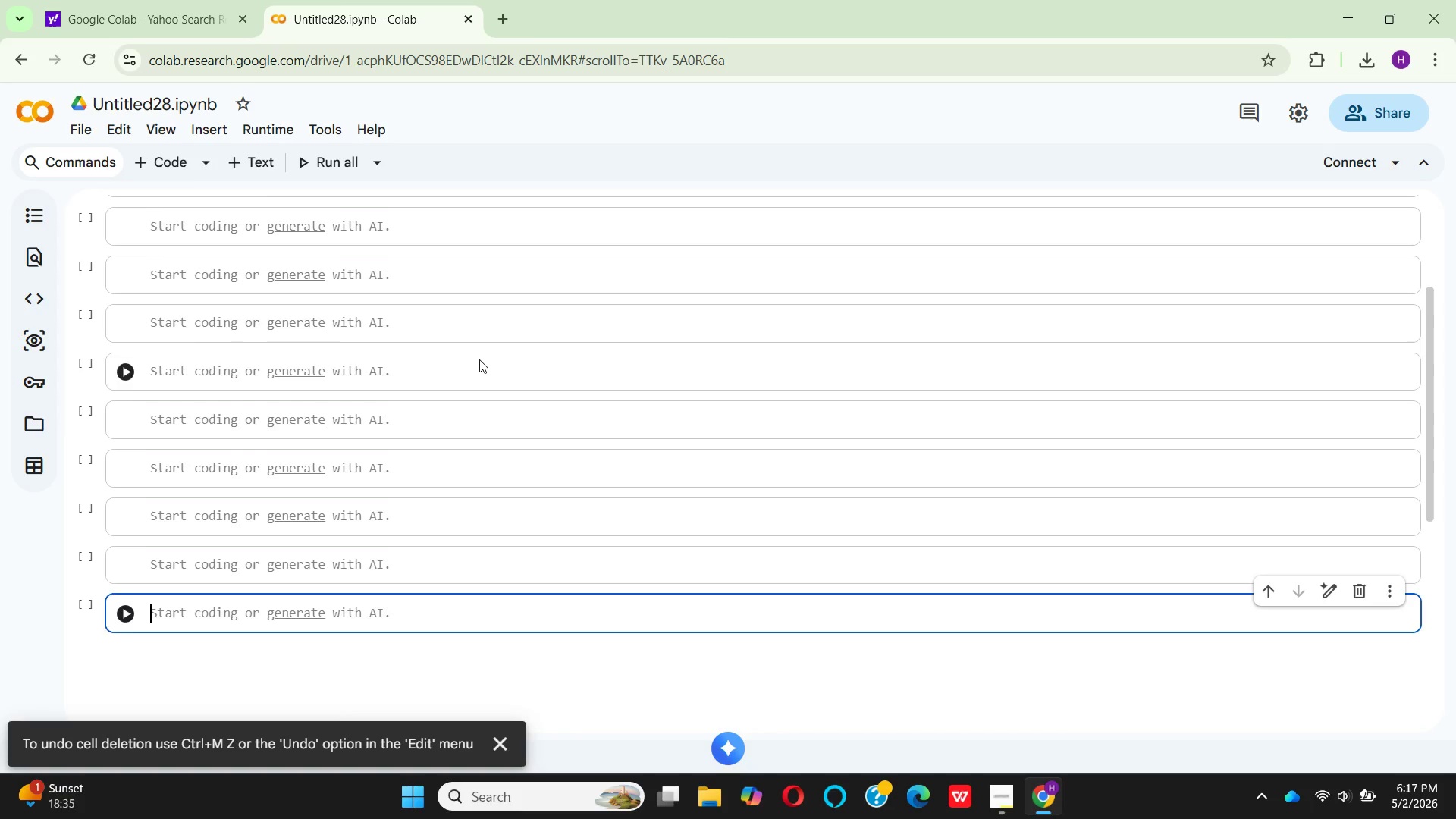 
scroll: coordinate [479, 359], scroll_direction: up, amount: 6.0
 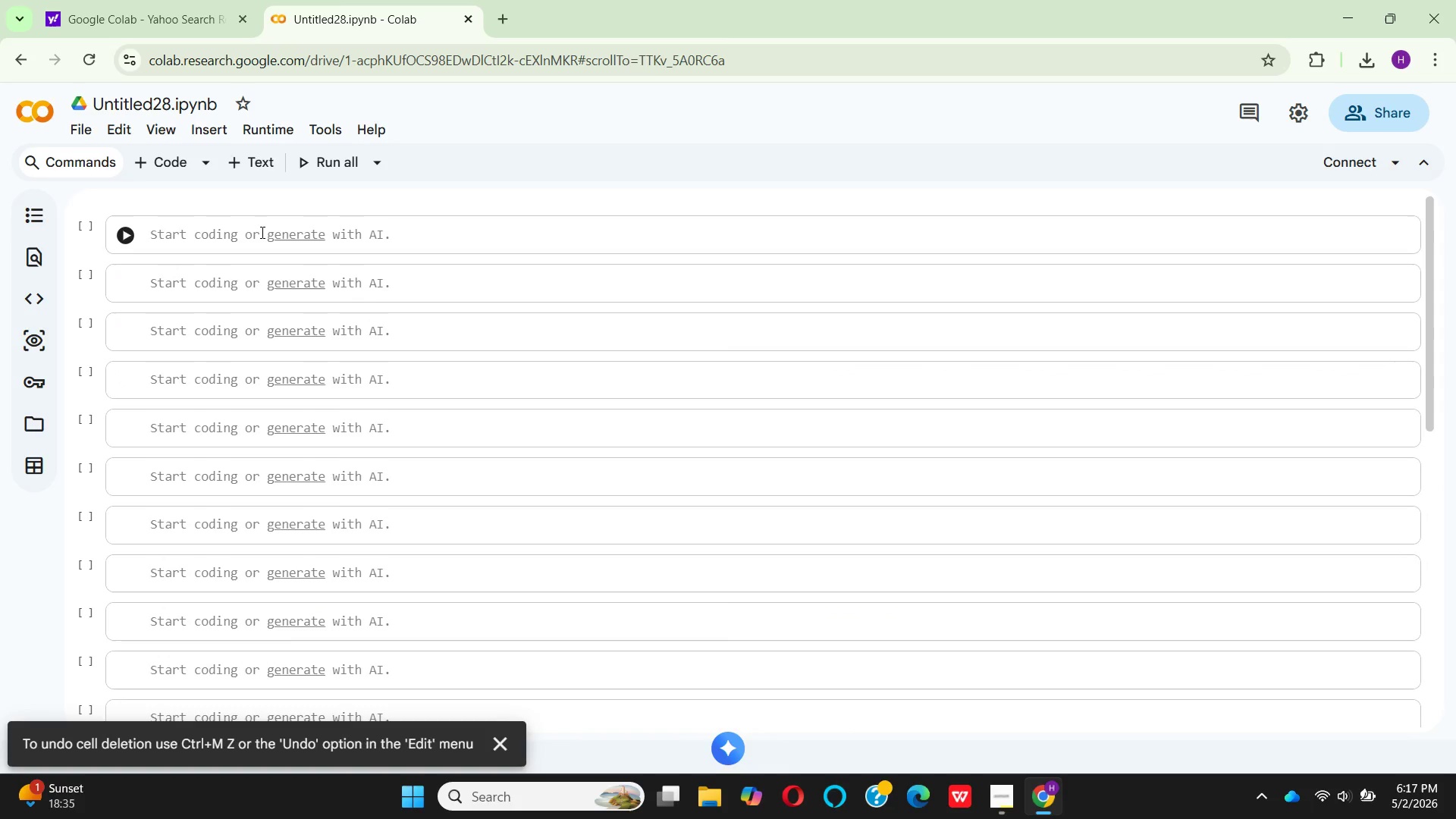 
left_click([261, 232])
 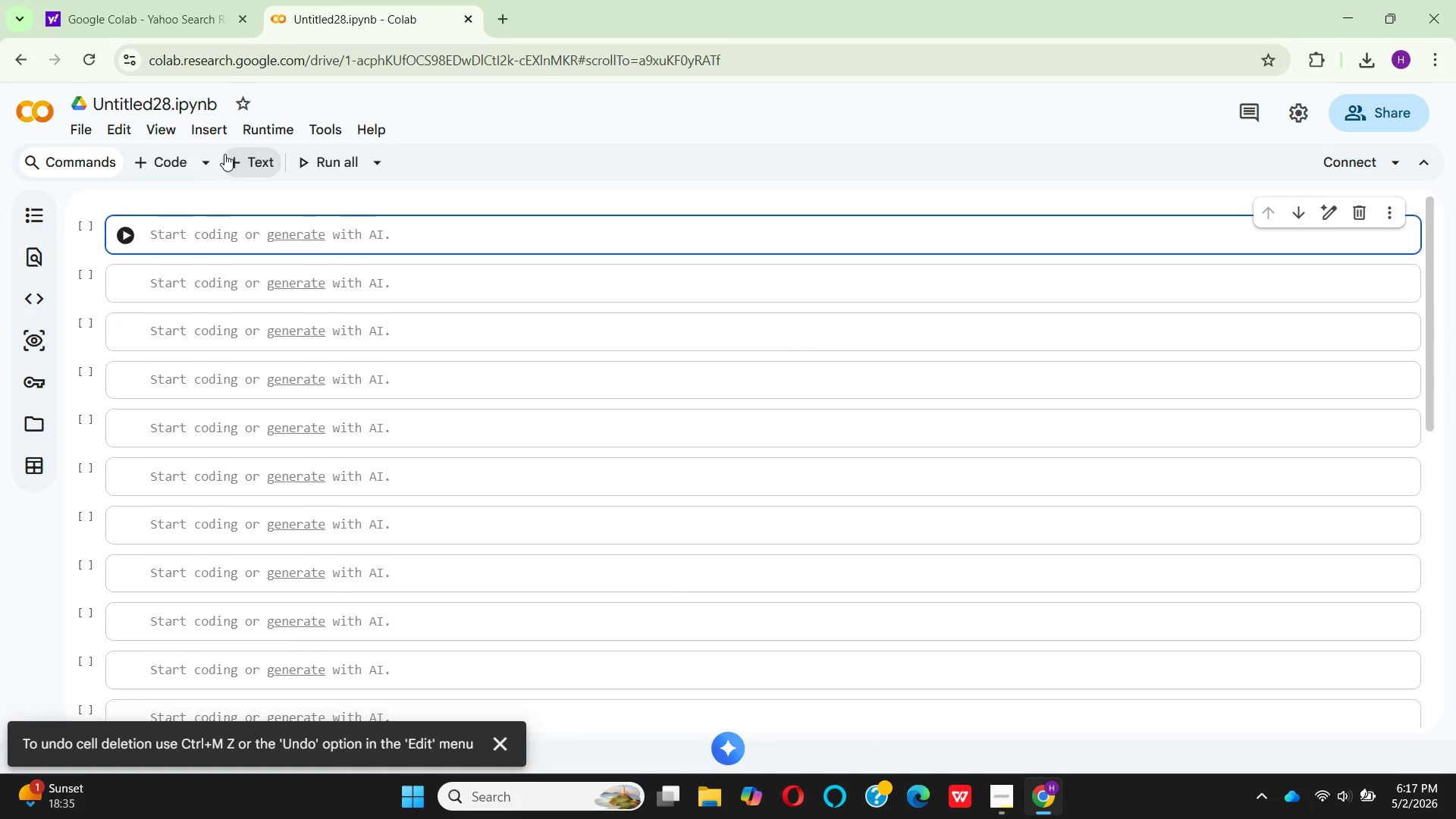 
left_click([224, 154])
 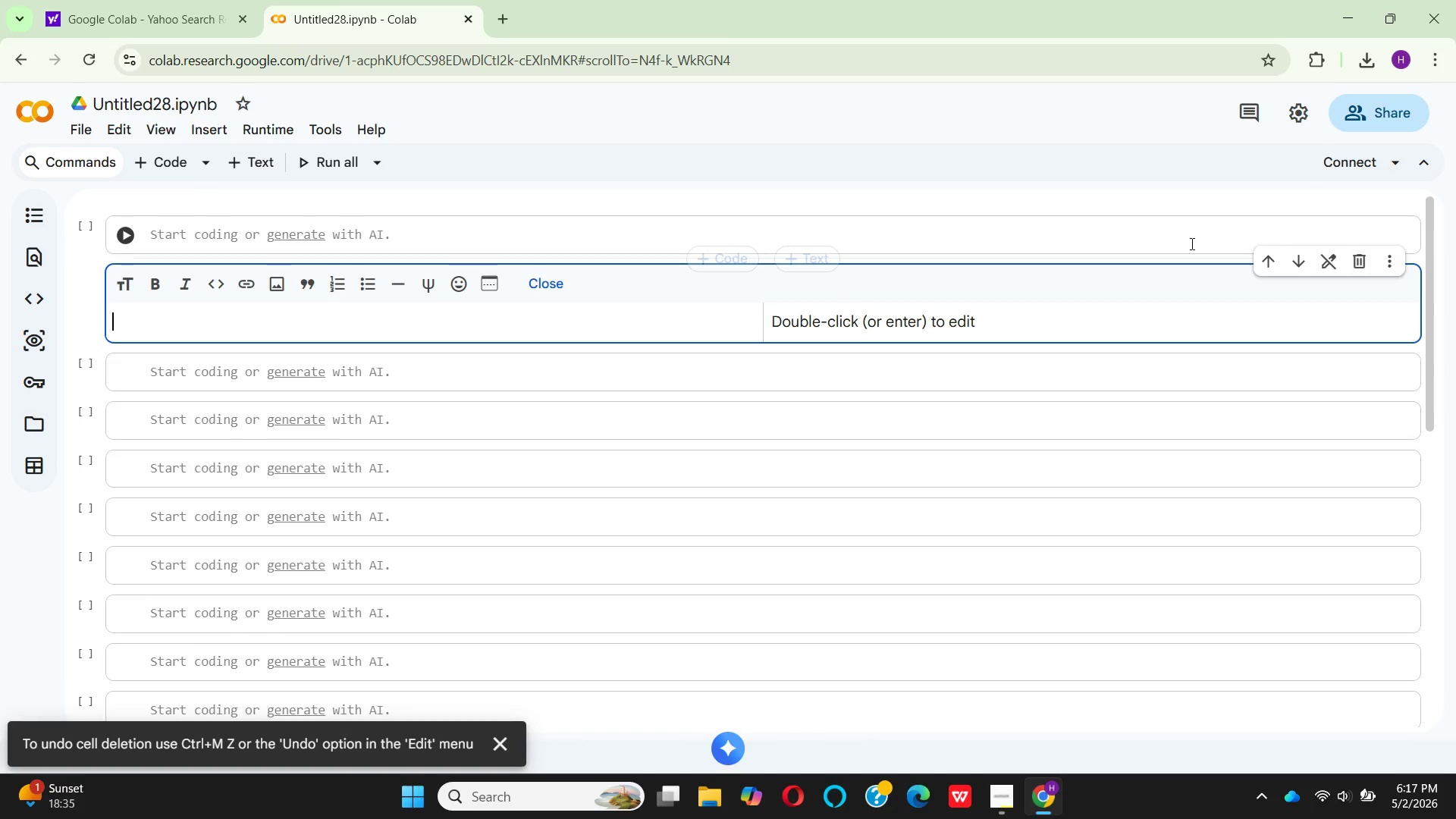 
left_click([1171, 232])
 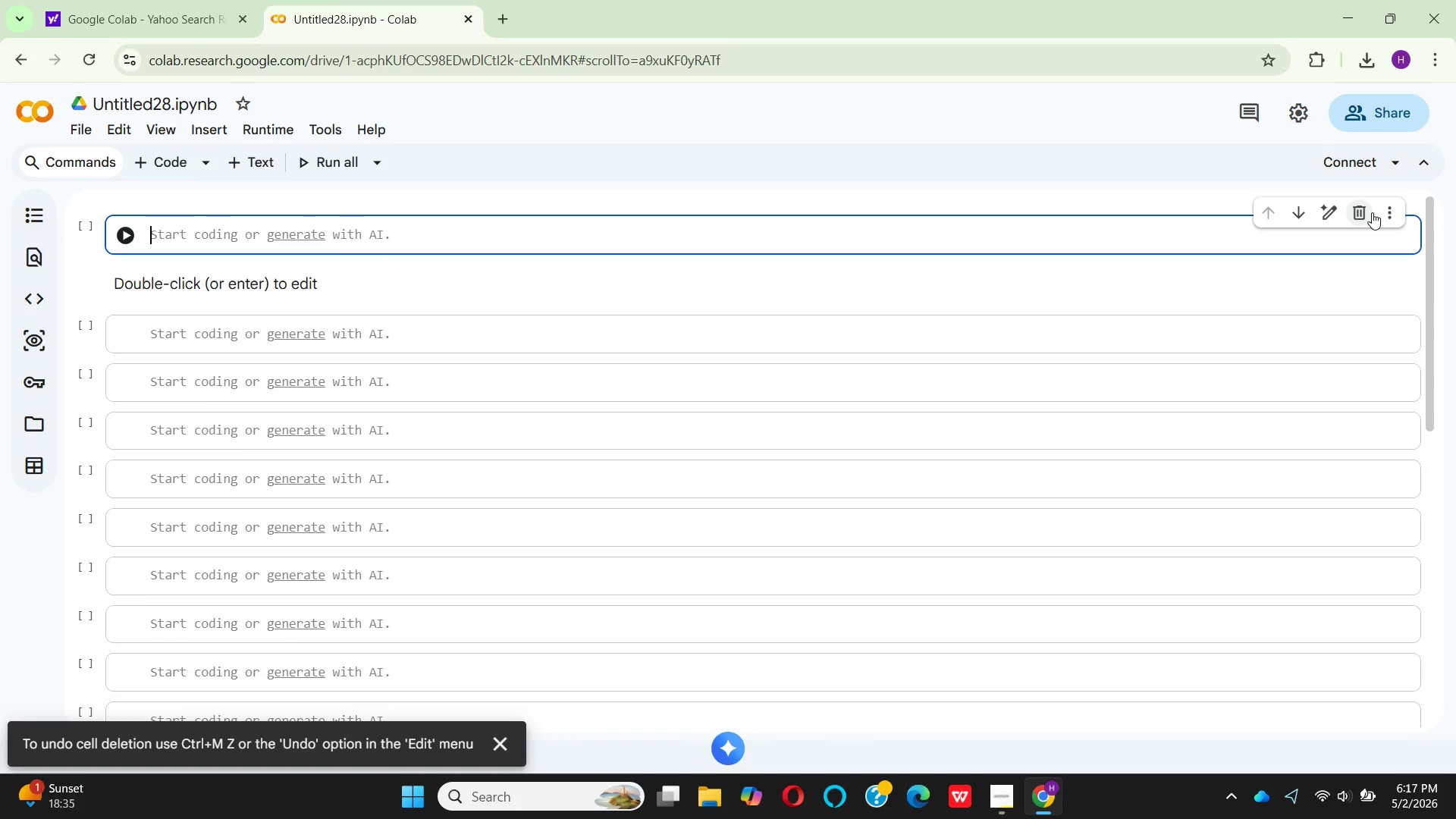 
left_click([1371, 212])
 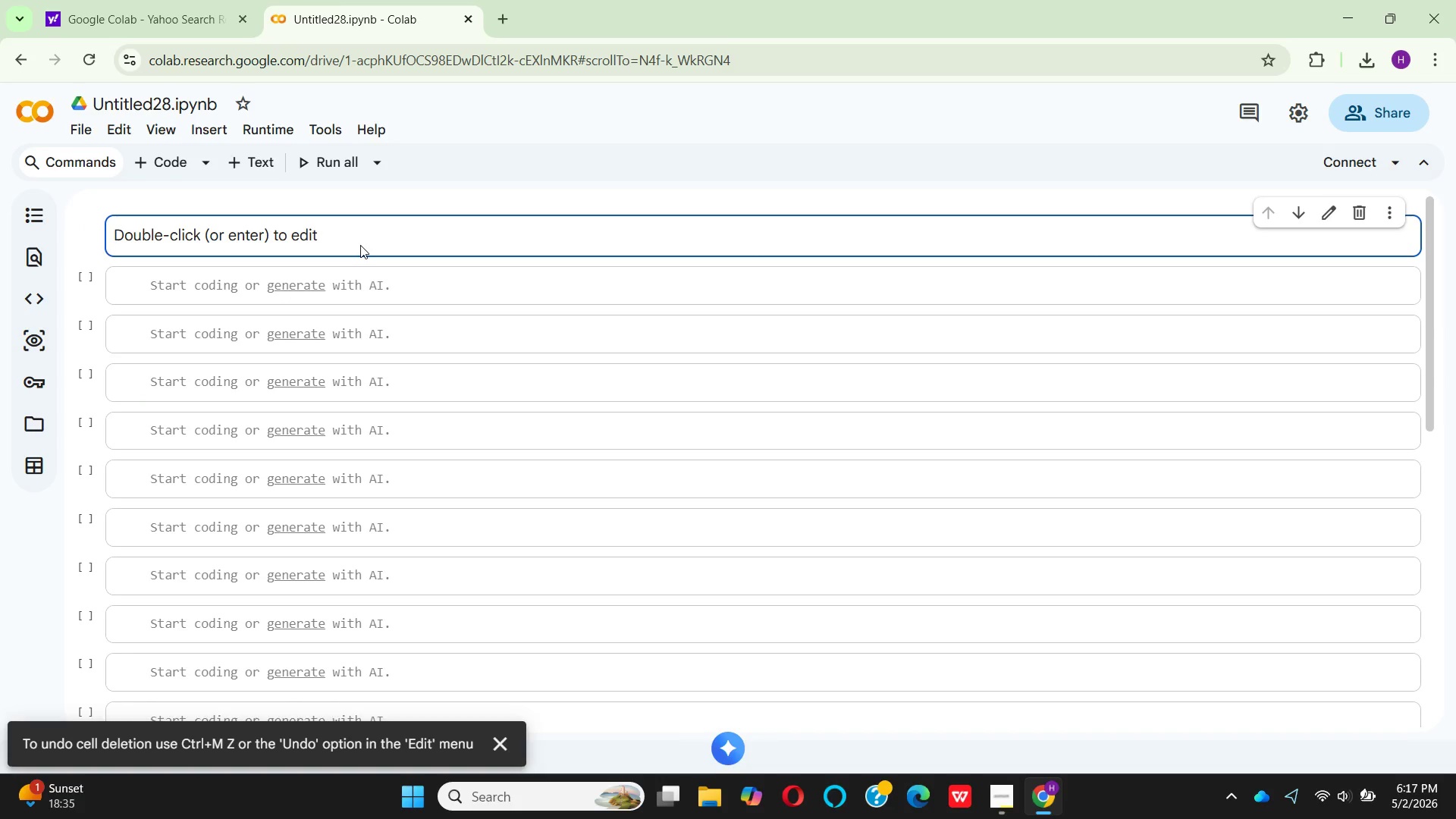 
double_click([359, 240])
 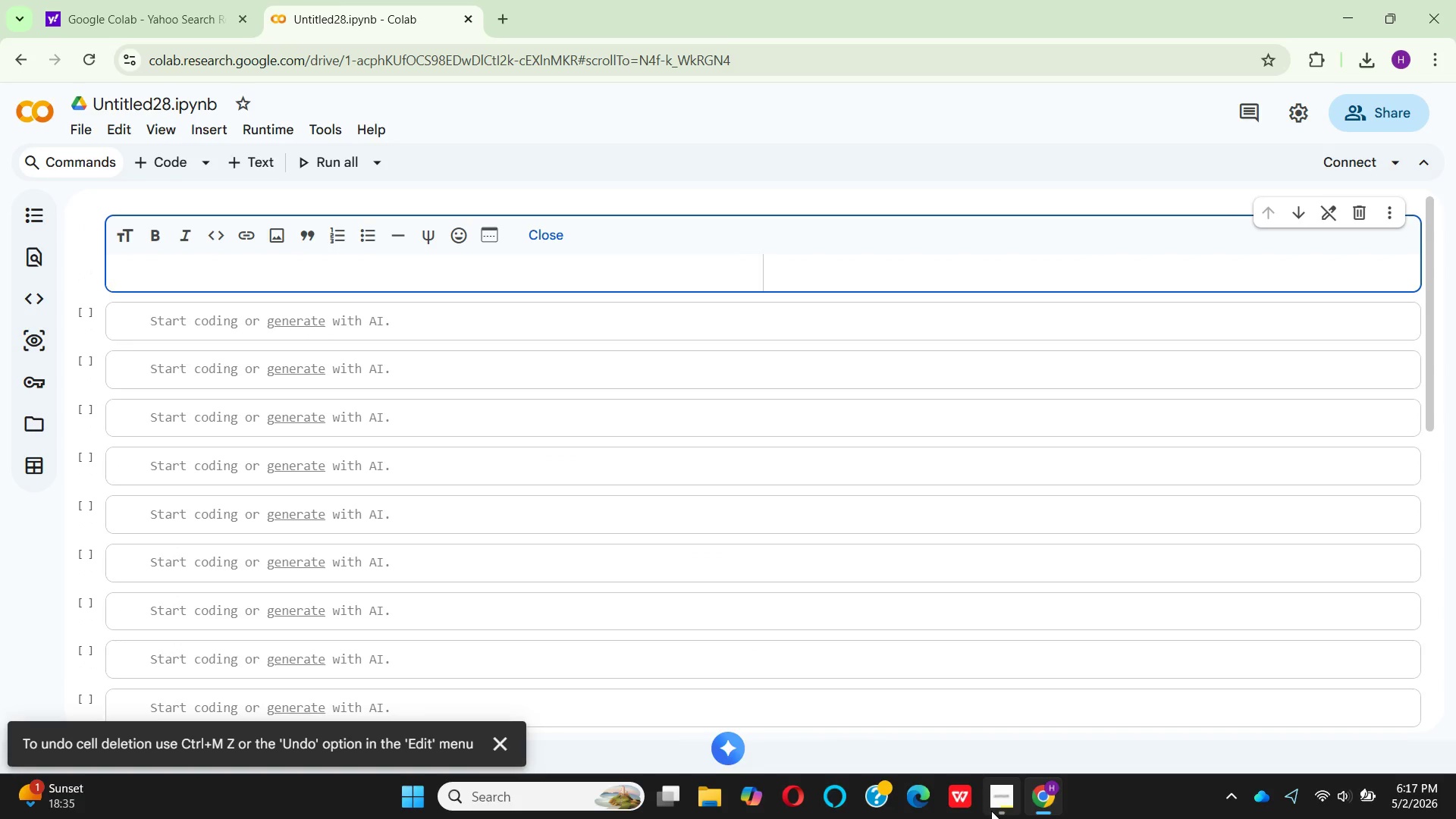 
left_click([991, 811])